 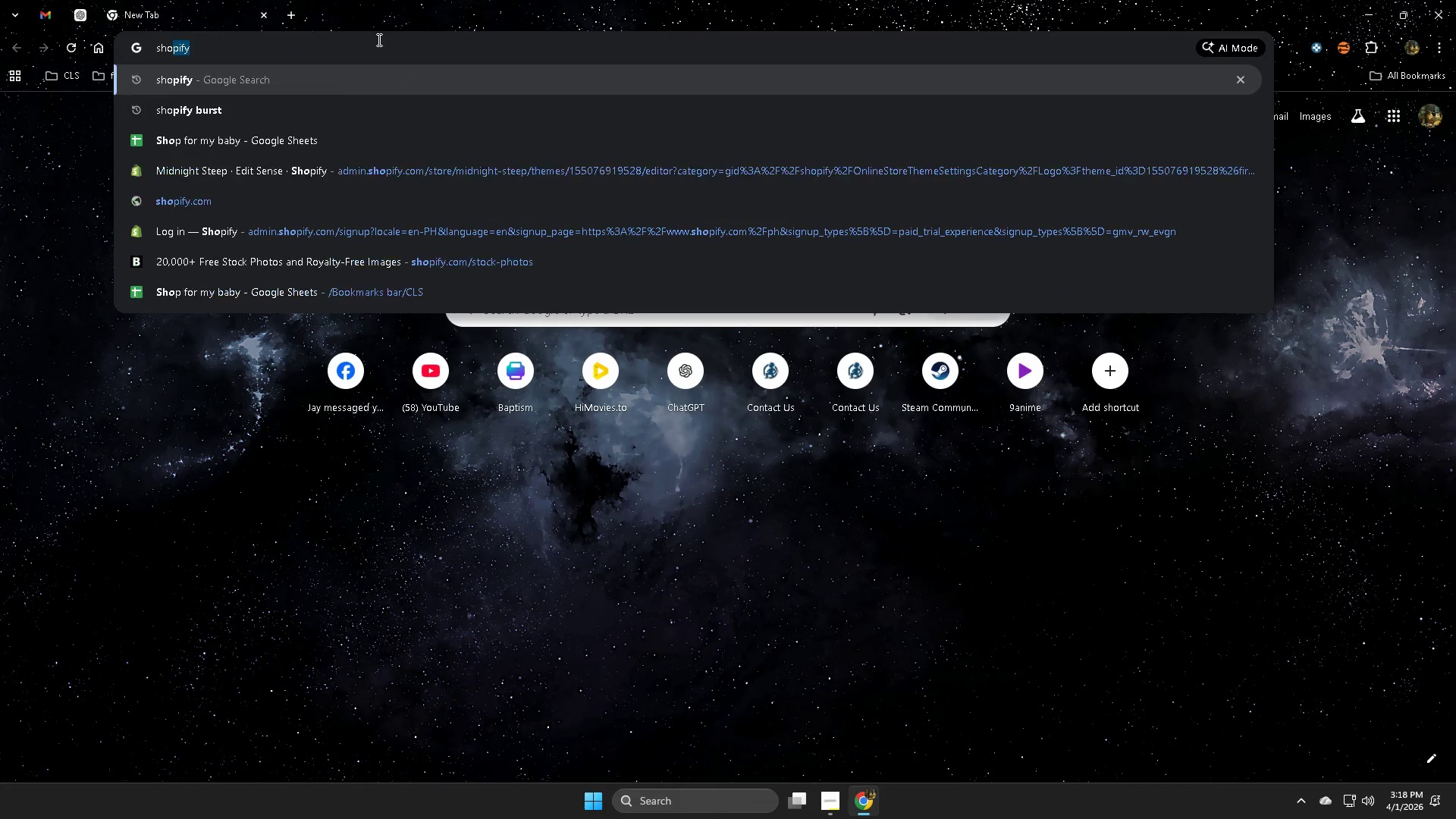 
key(ArrowRight)
 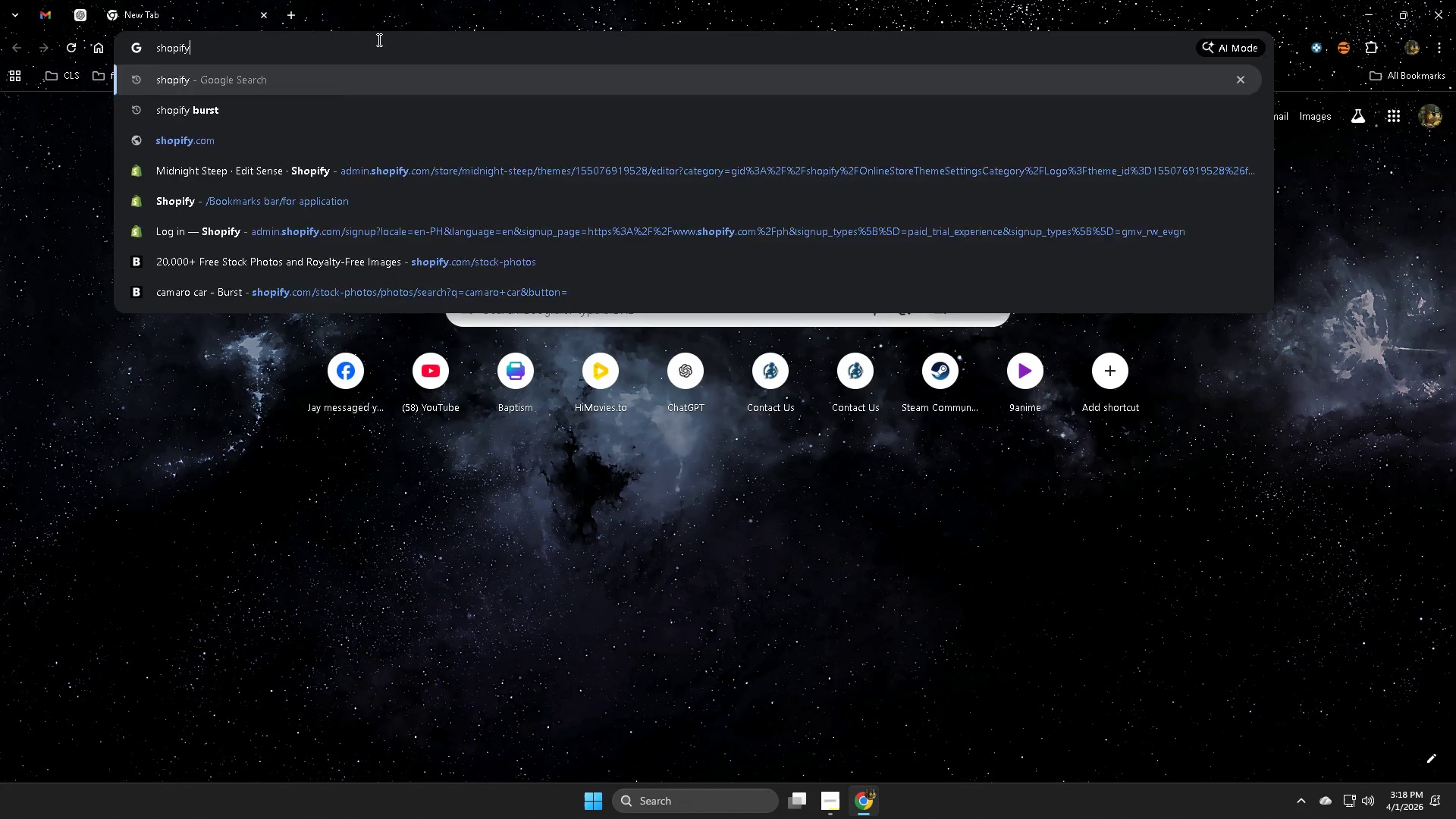 
key(Enter)
 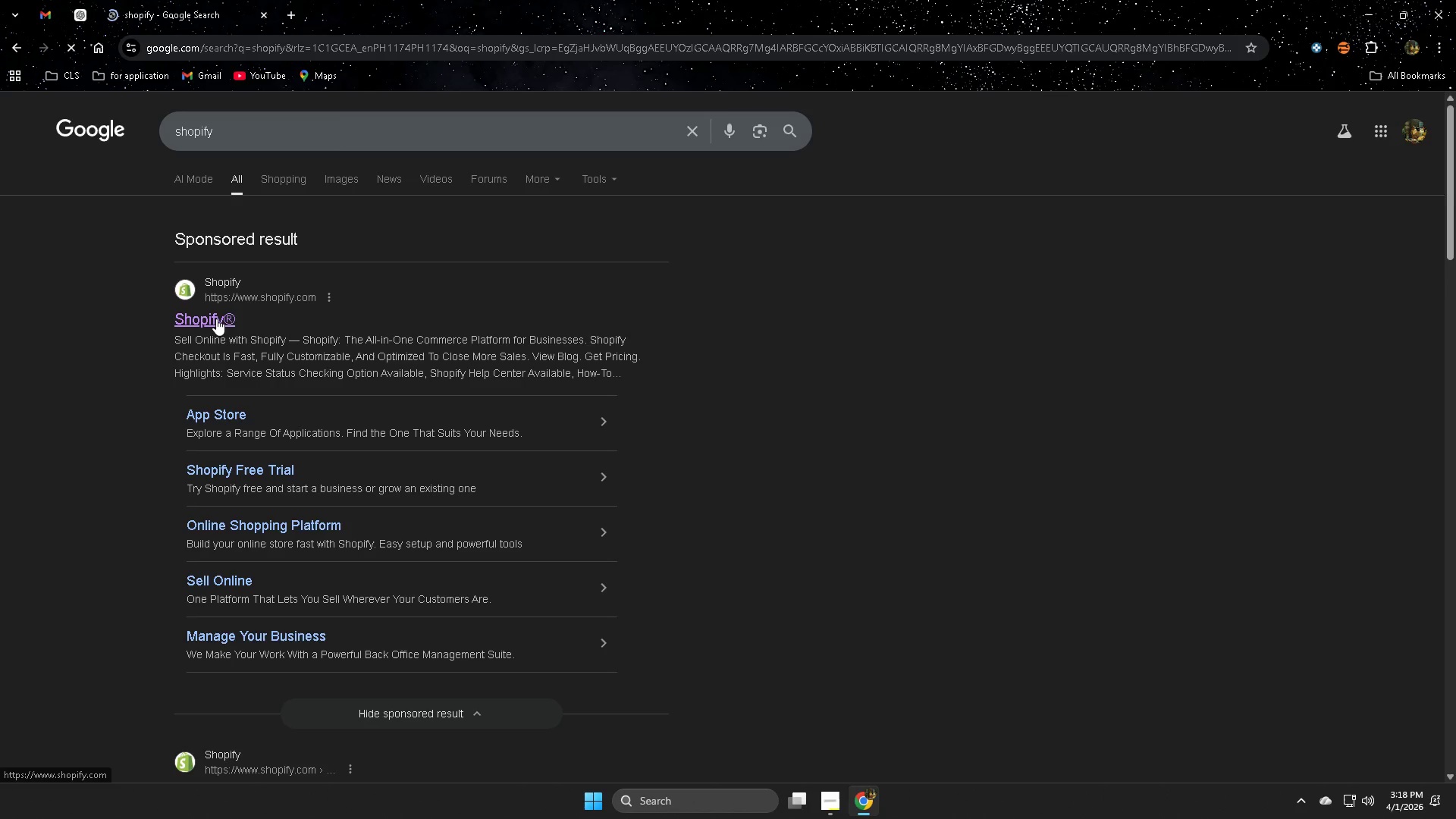 
left_click([196, 323])
 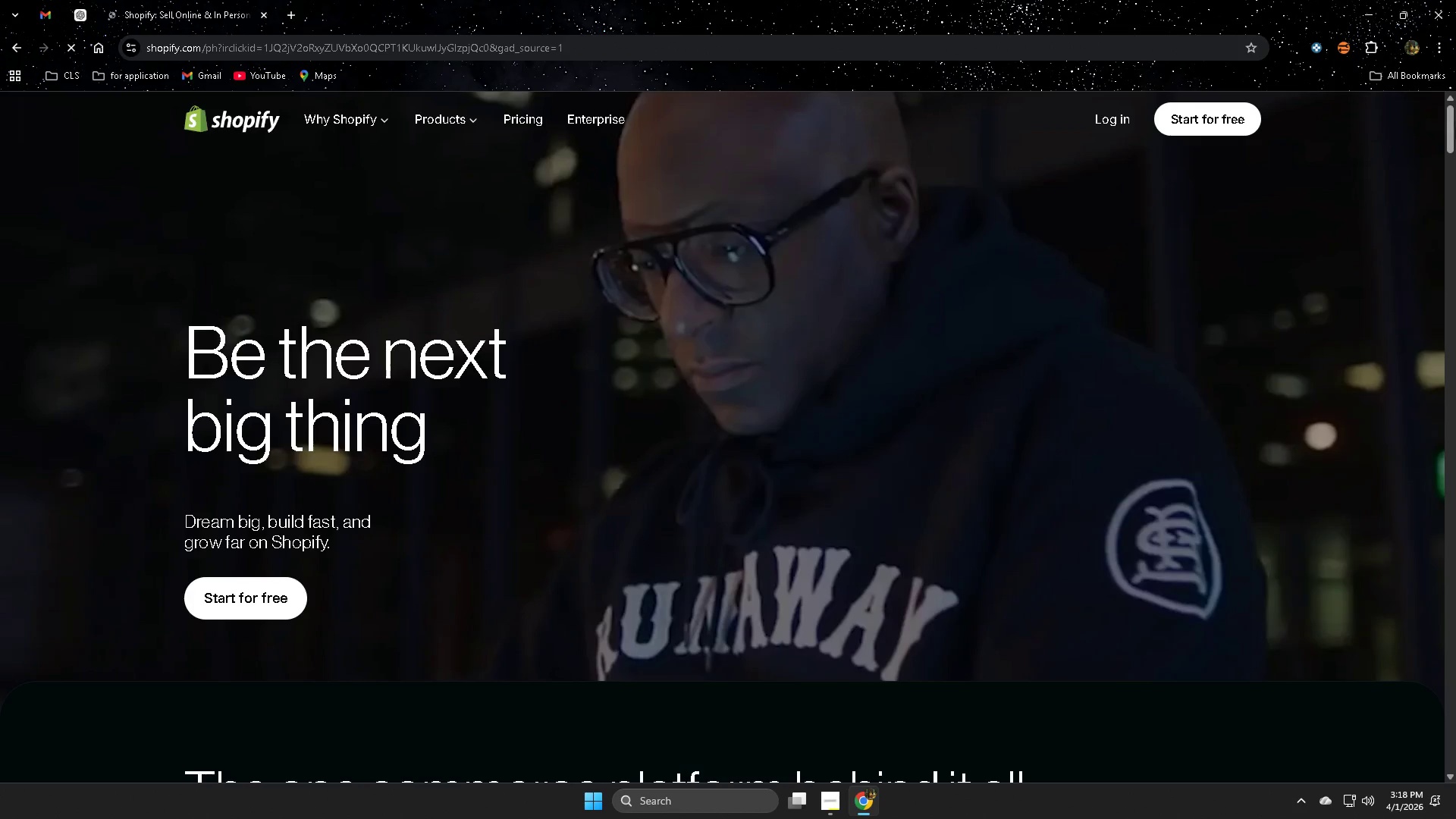 
left_click([1225, 120])
 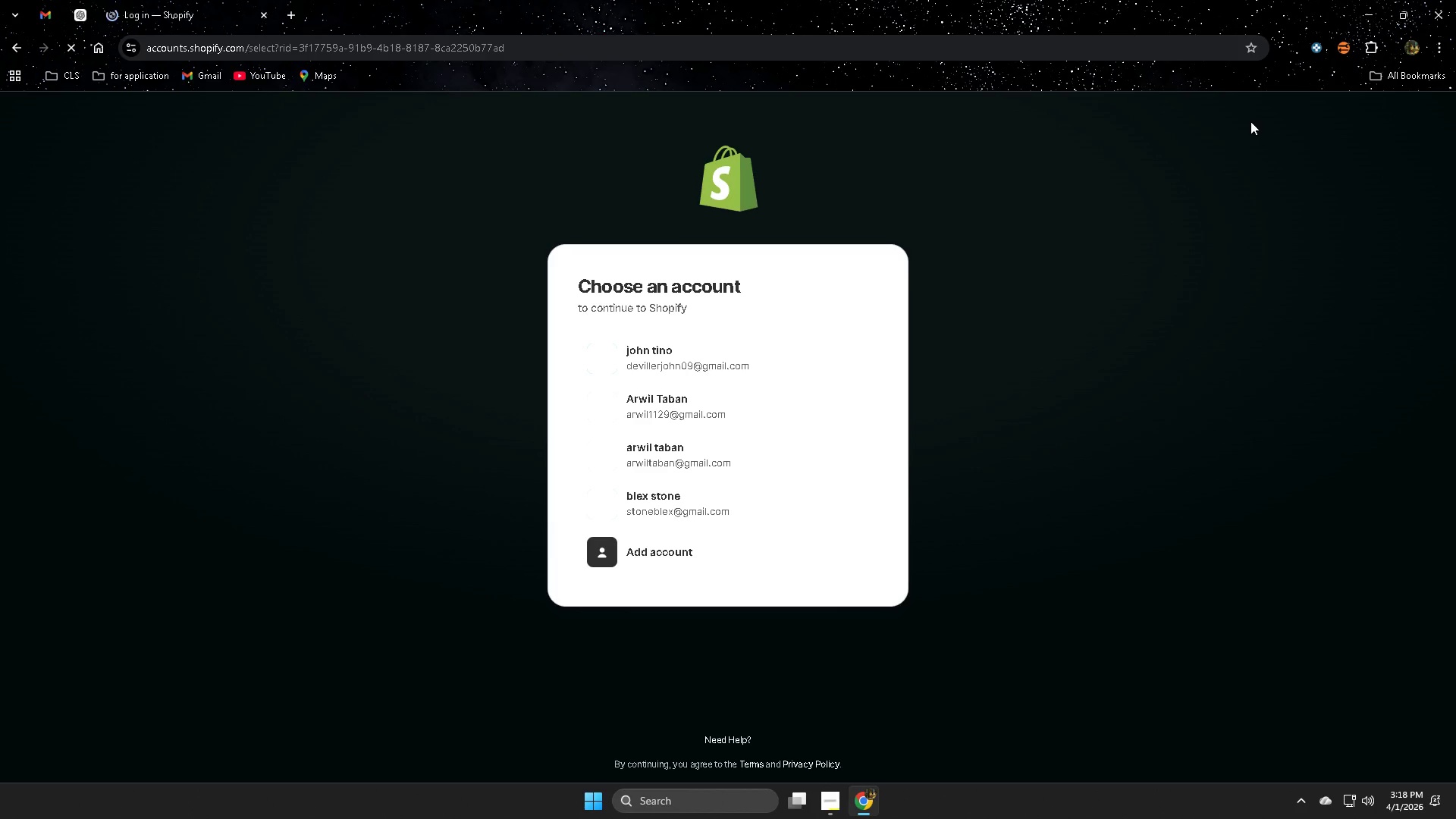 
left_click([711, 515])
 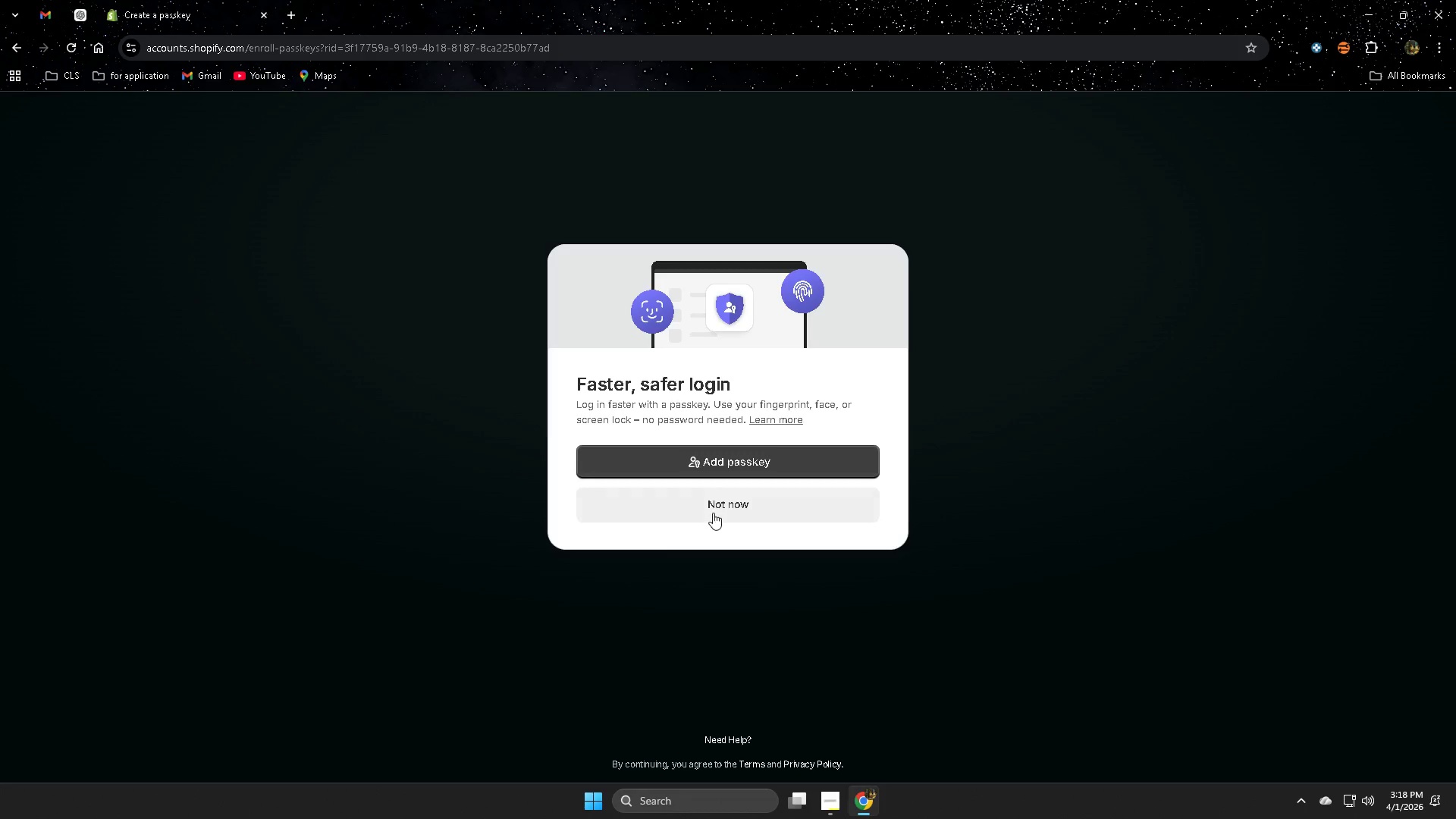 
left_click([745, 503])
 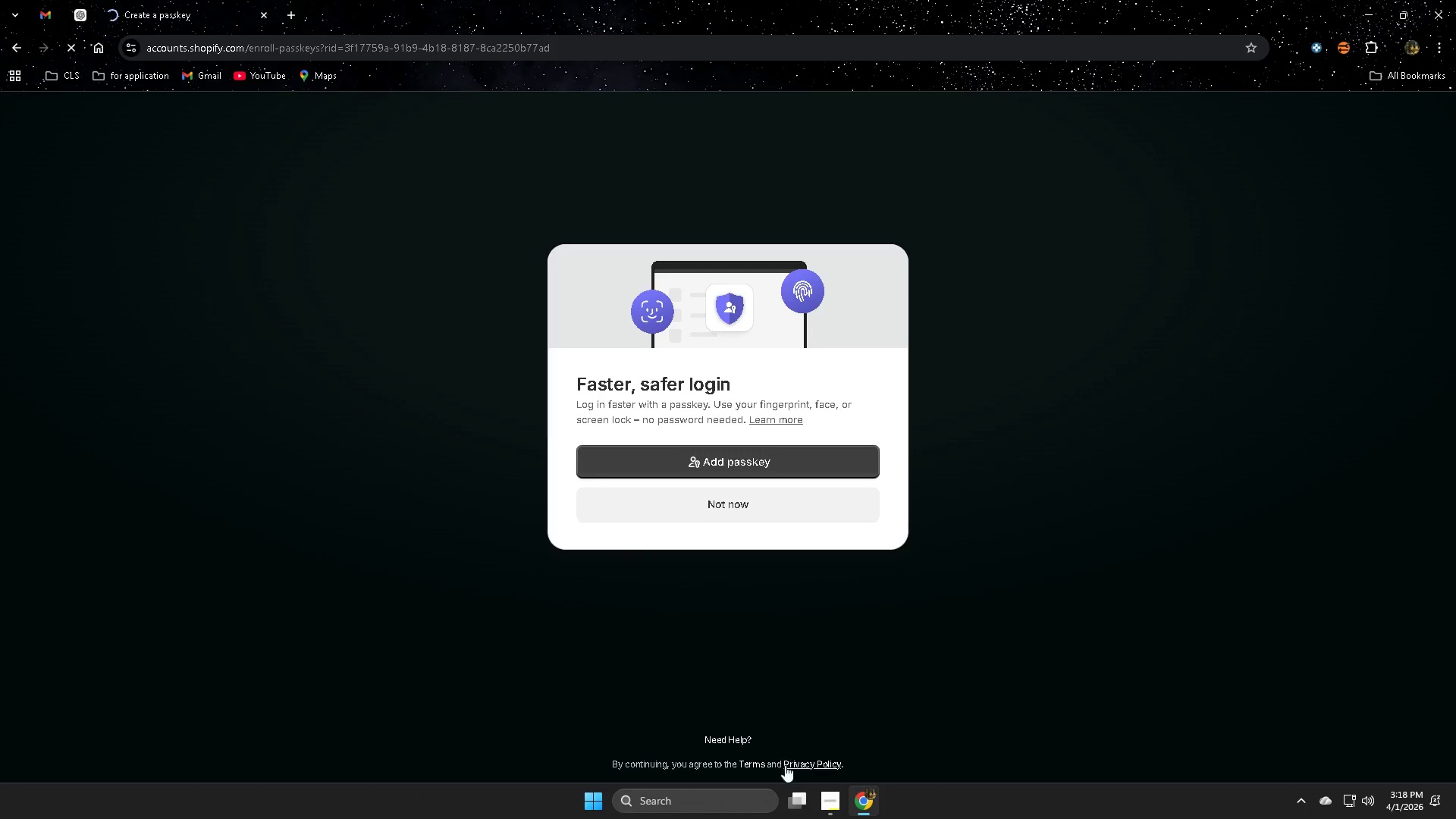 
left_click([833, 797])